 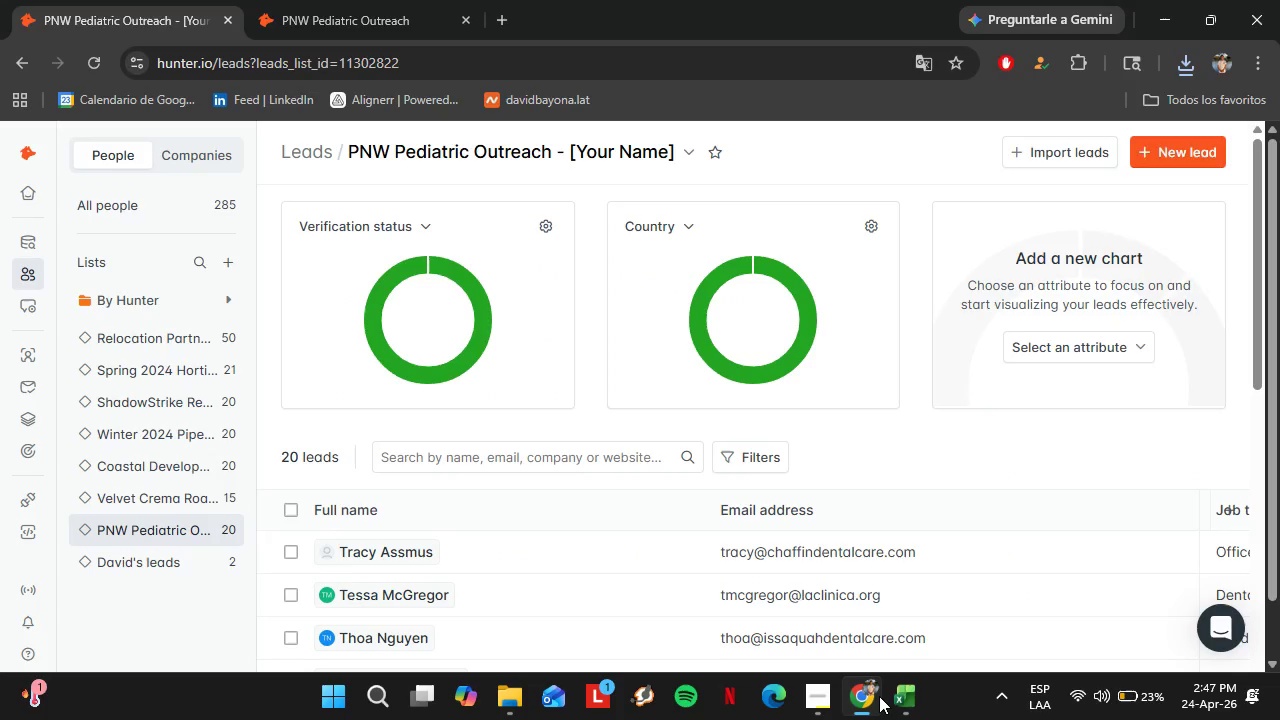 
left_click([833, 697])
 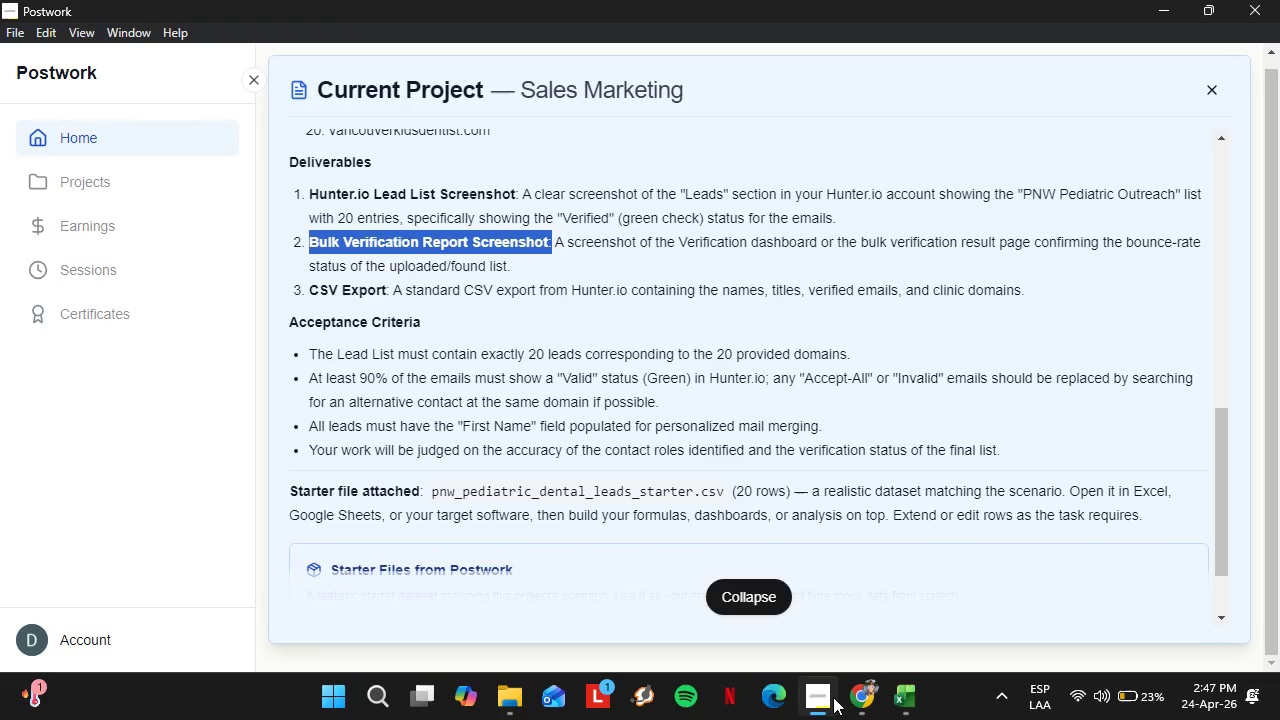 
left_click([833, 697])
 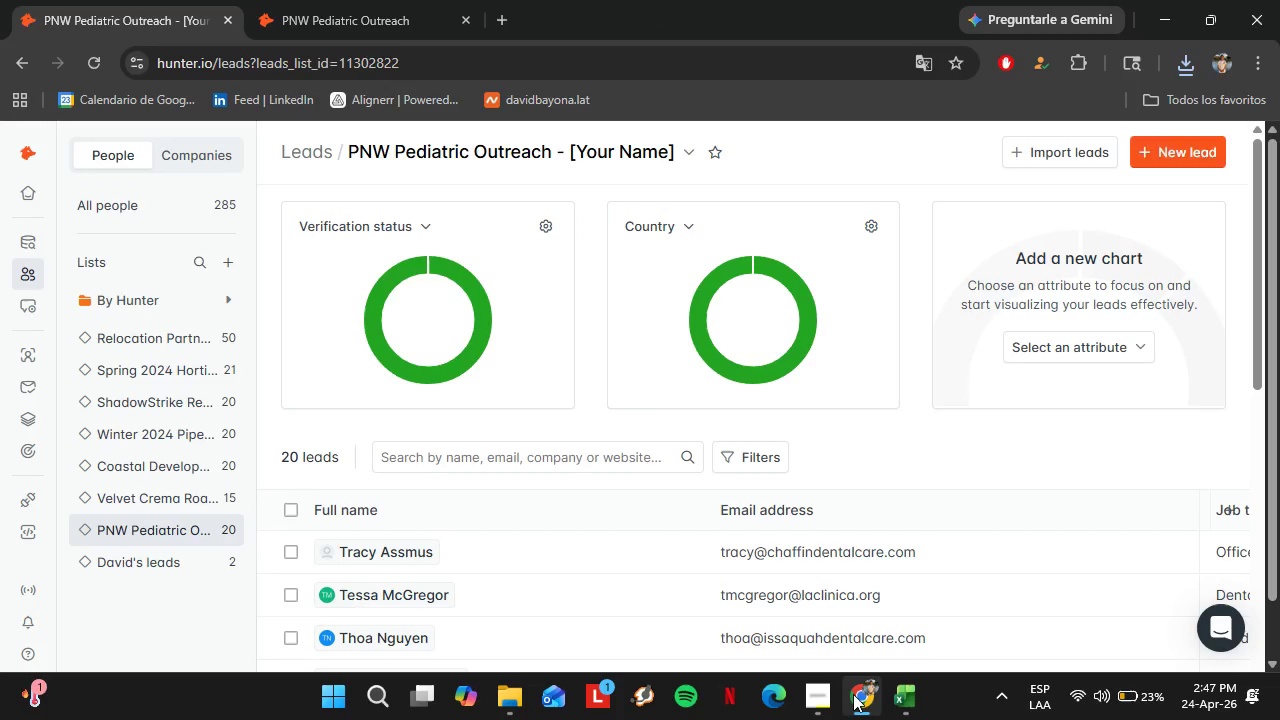 
left_click([853, 693])
 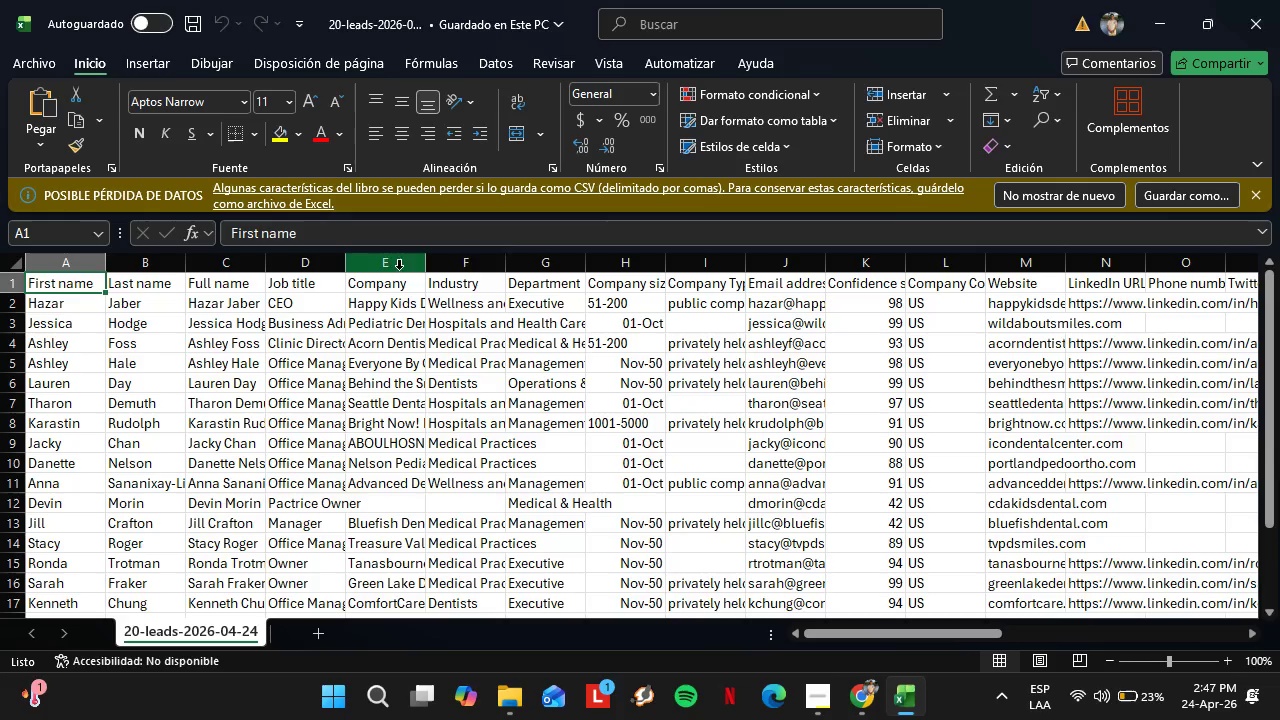 
right_click([469, 265])
 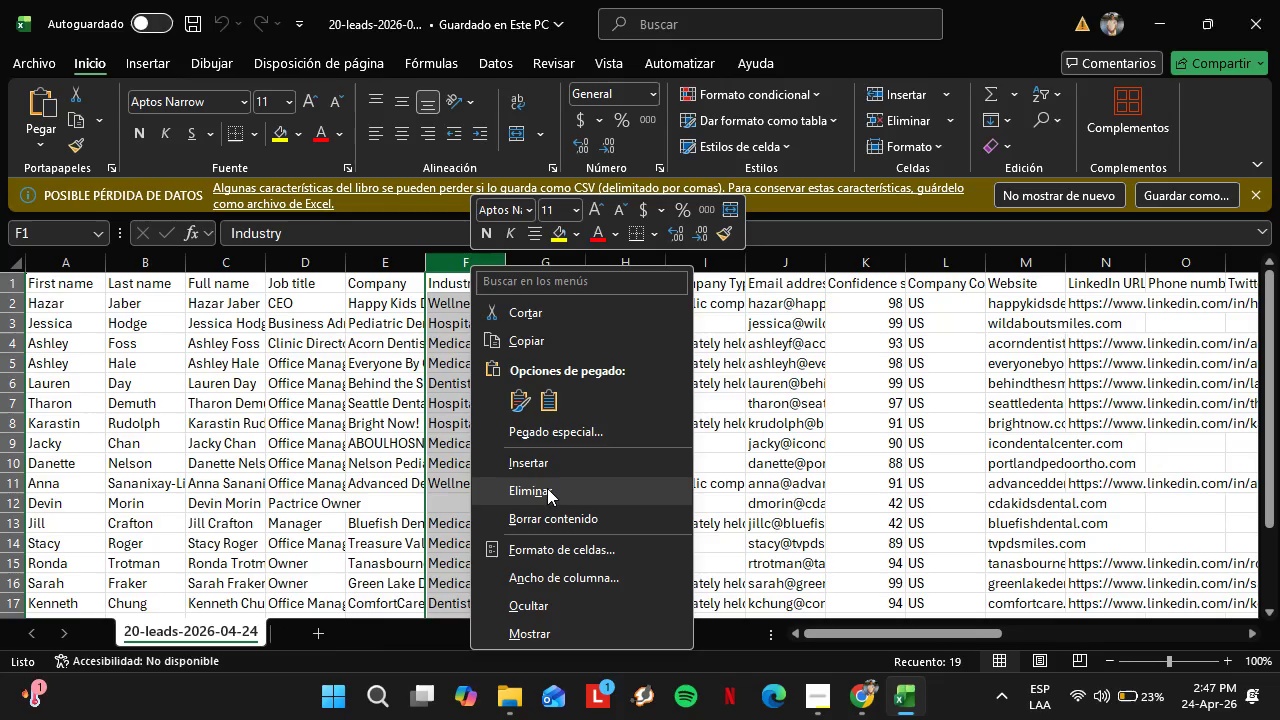 
left_click([547, 487])
 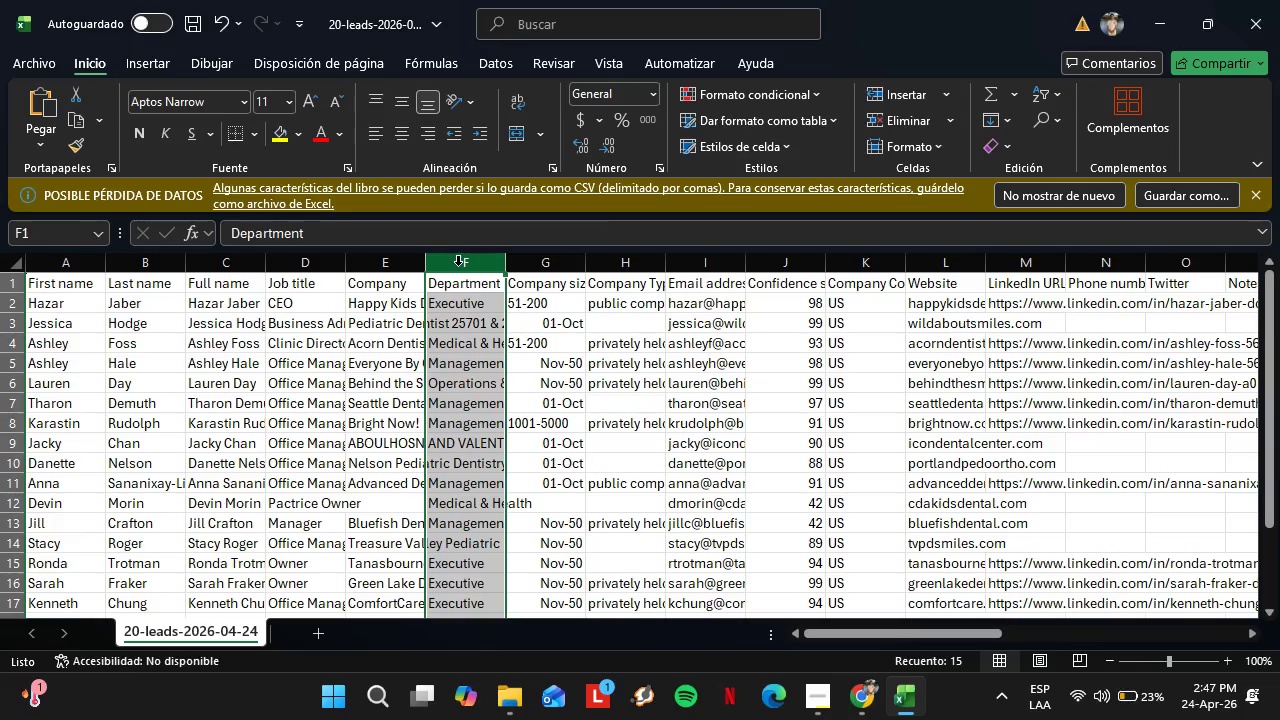 
left_click([458, 264])
 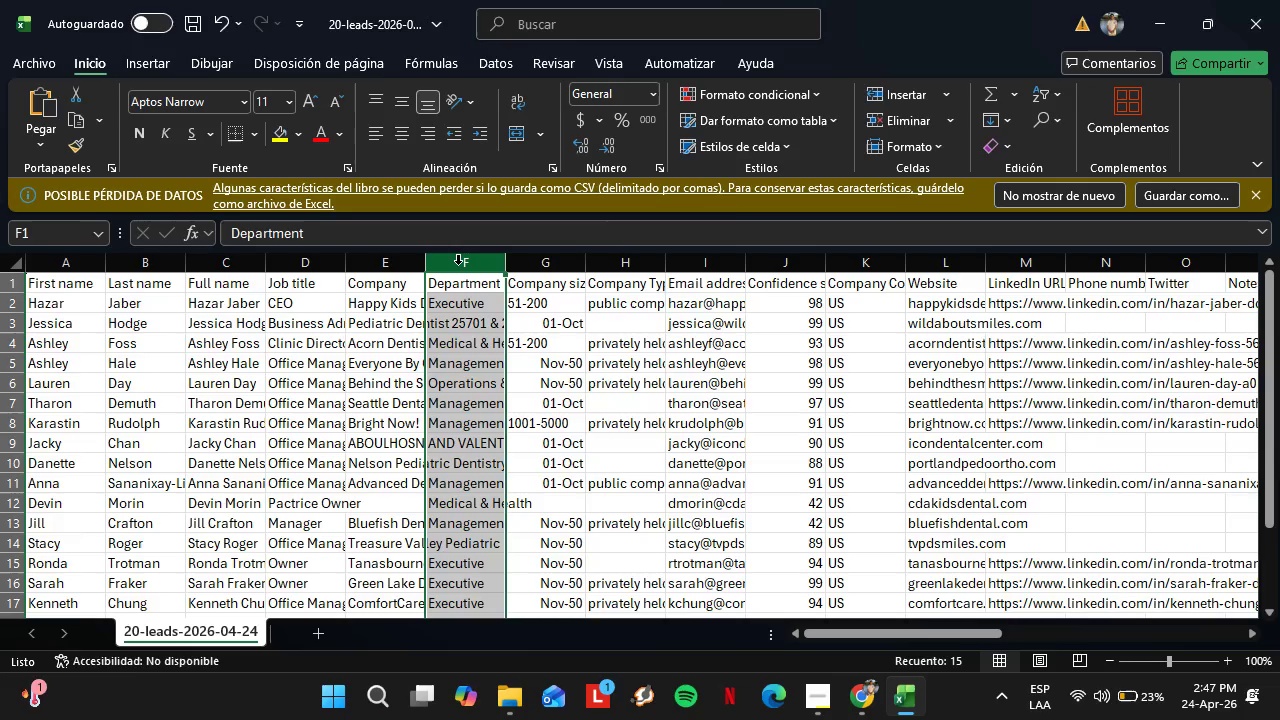 
right_click([458, 264])
 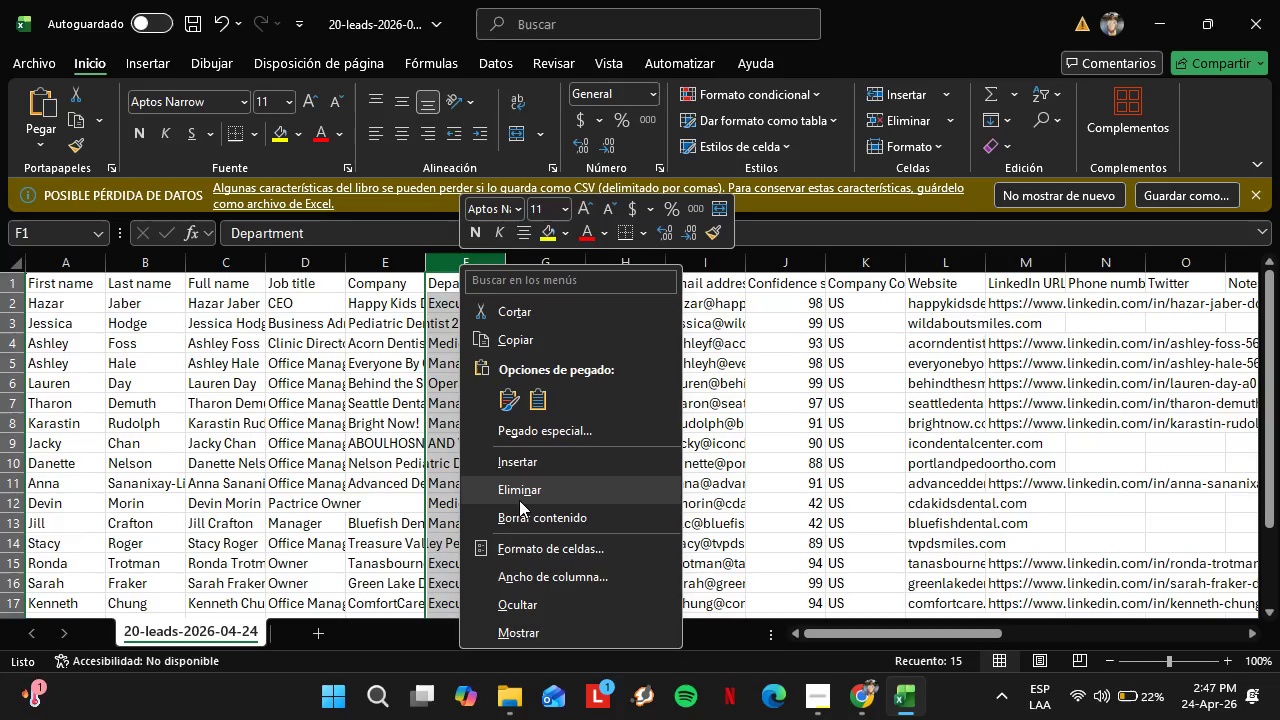 
left_click([517, 496])
 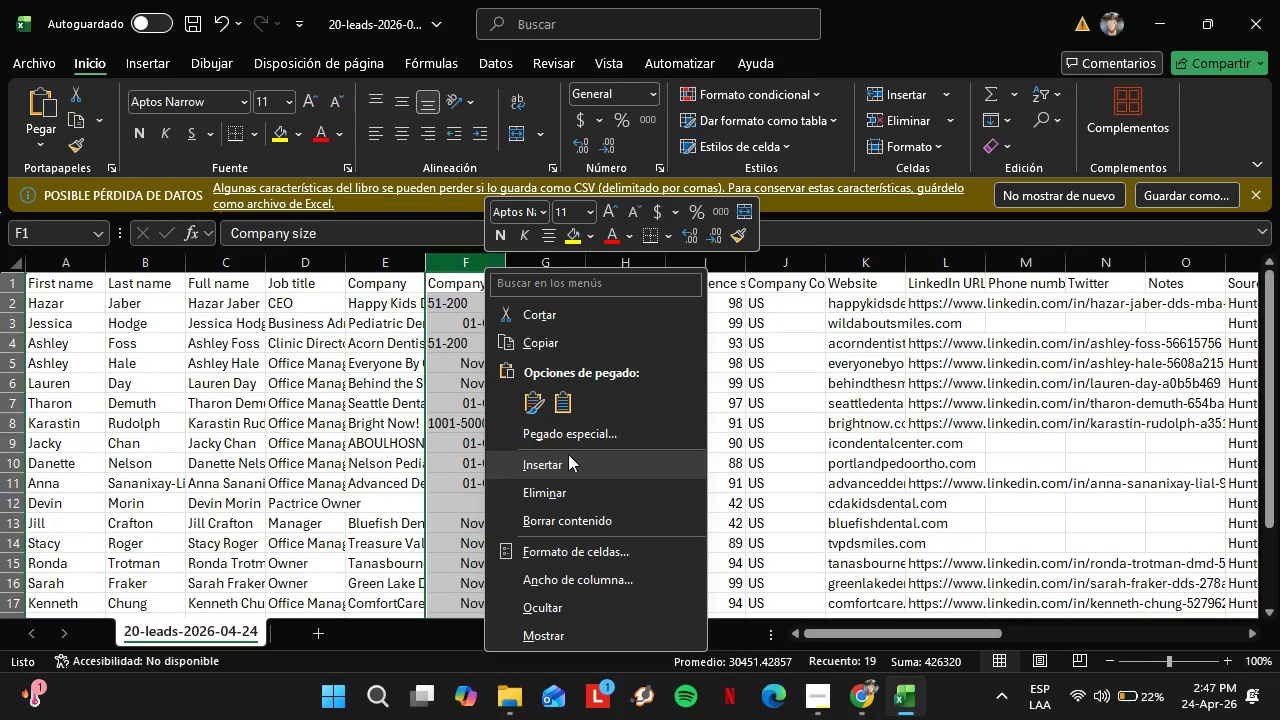 
left_click([556, 491])
 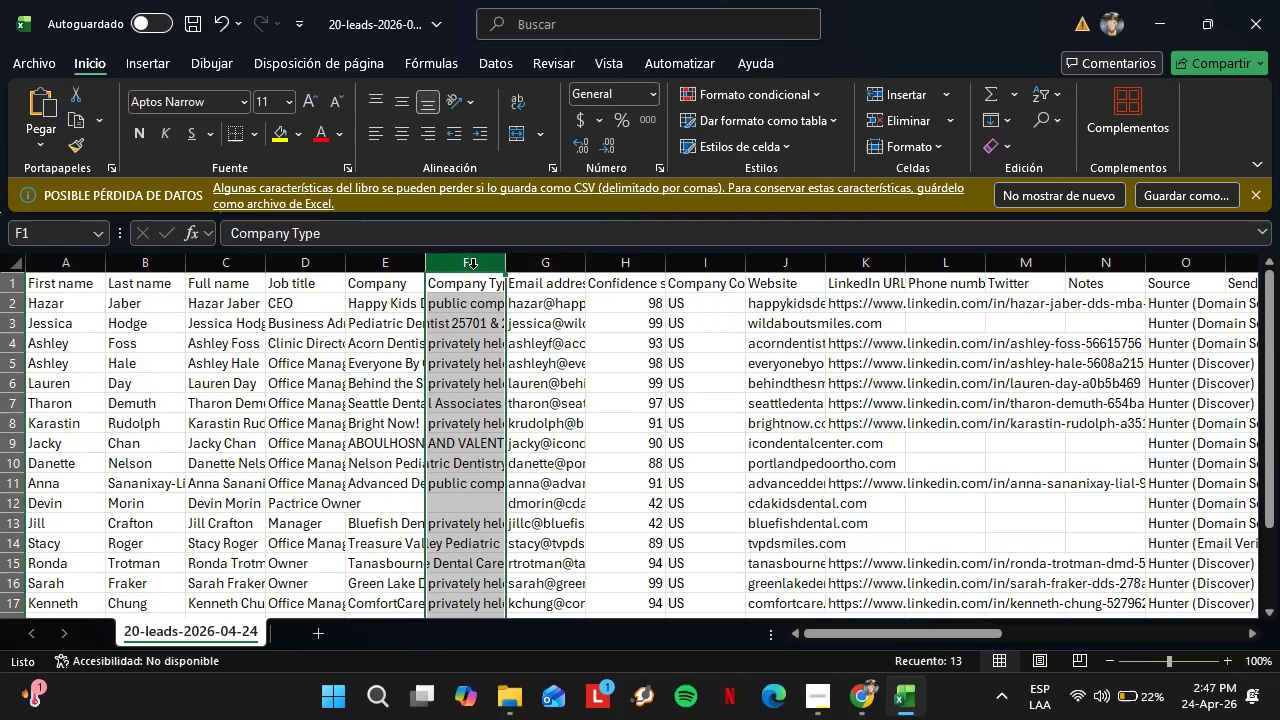 
left_click([472, 264])
 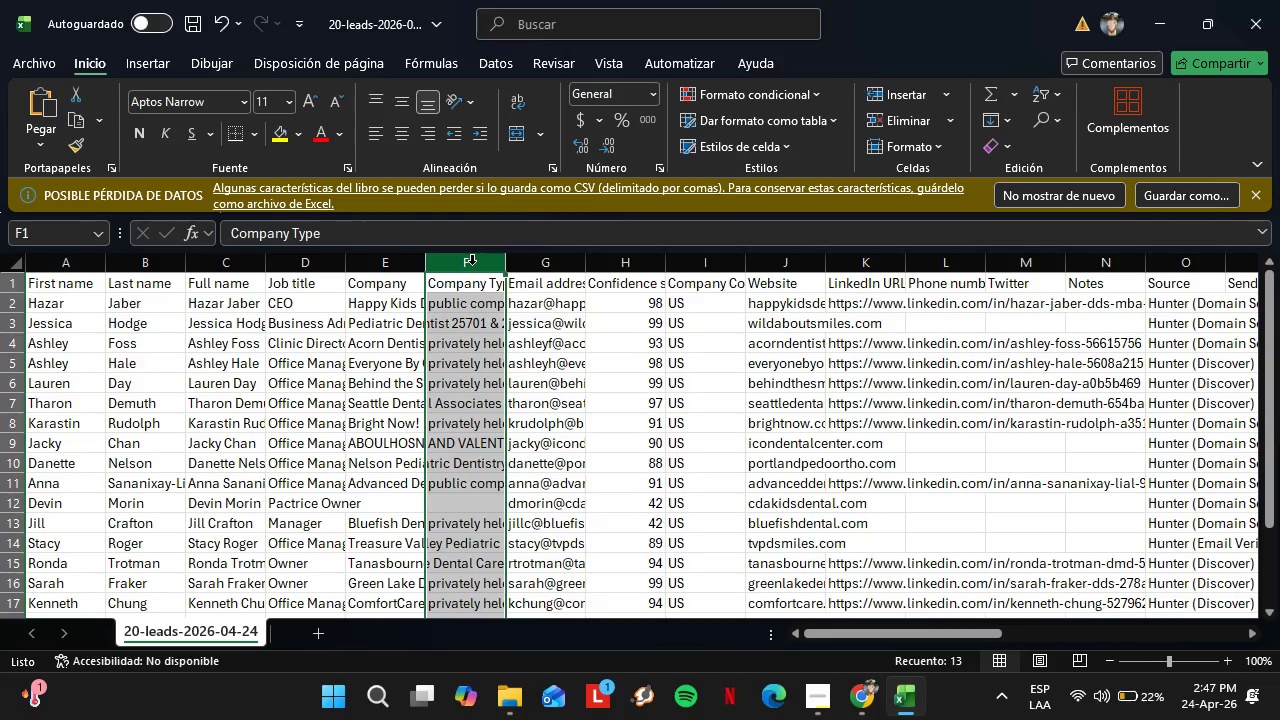 
right_click([472, 264])
 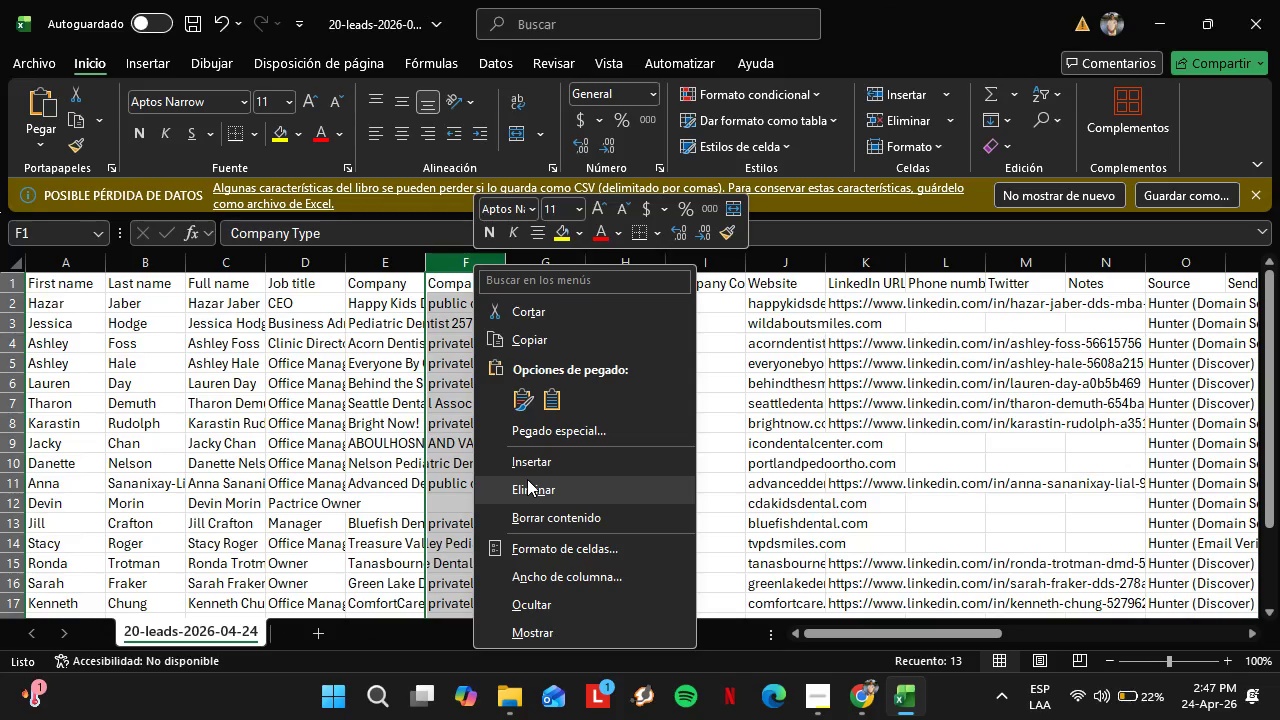 
left_click([527, 479])
 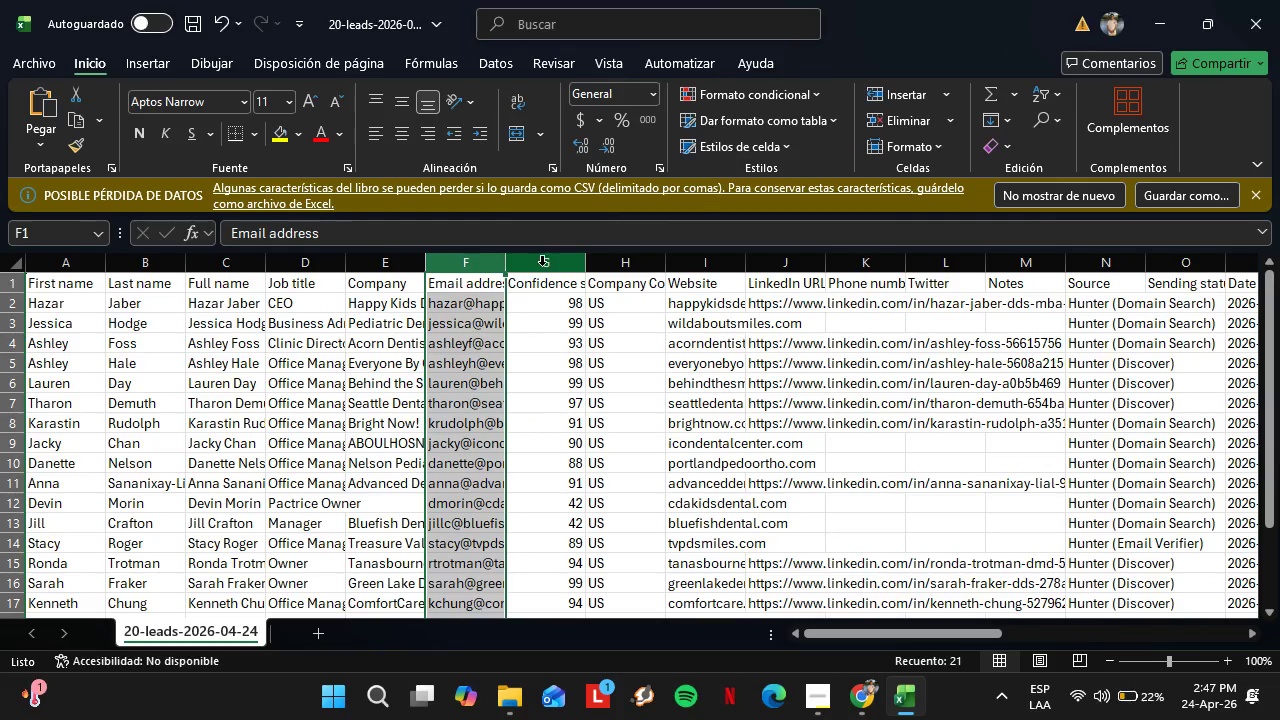 
left_click([560, 269])
 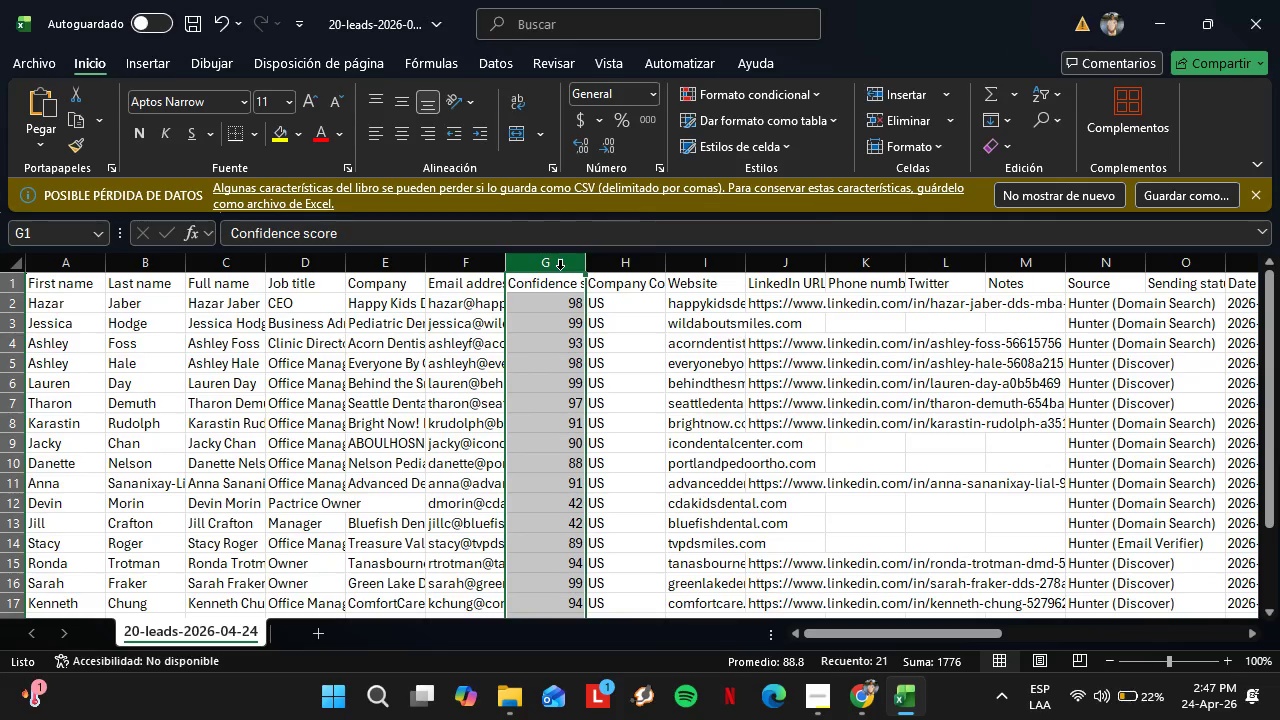 
right_click([560, 269])
 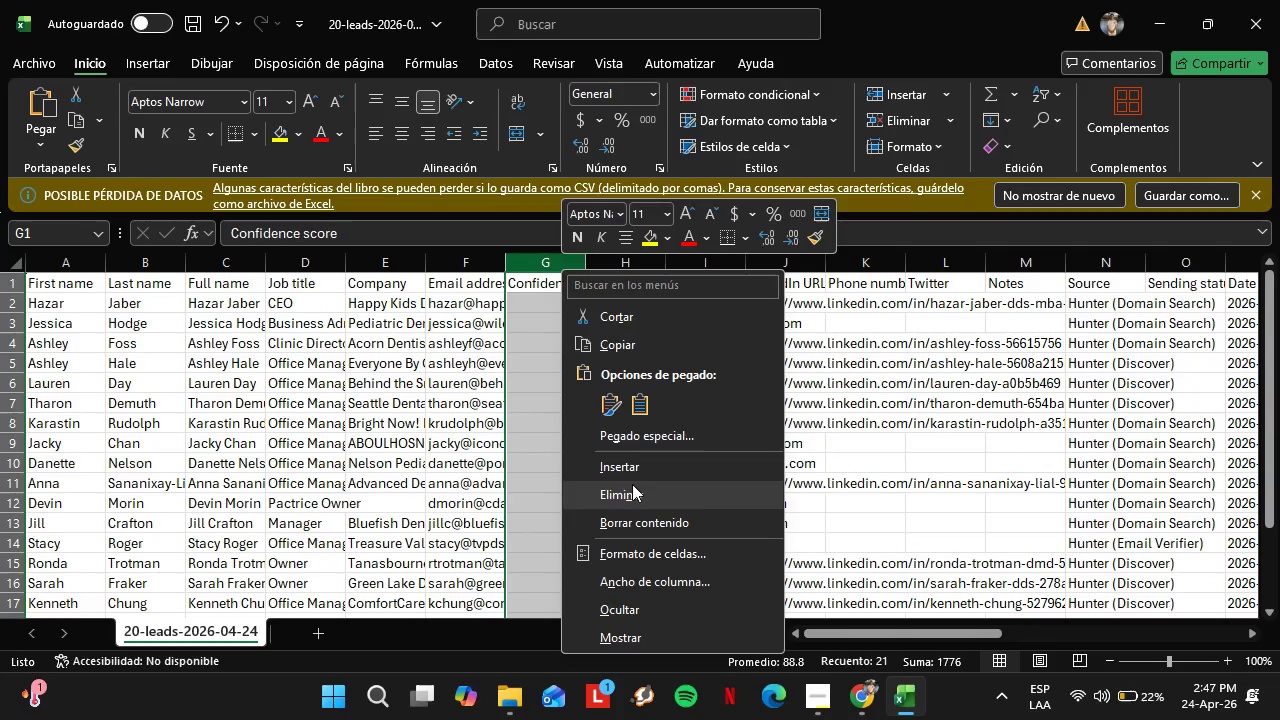 
left_click([633, 486])
 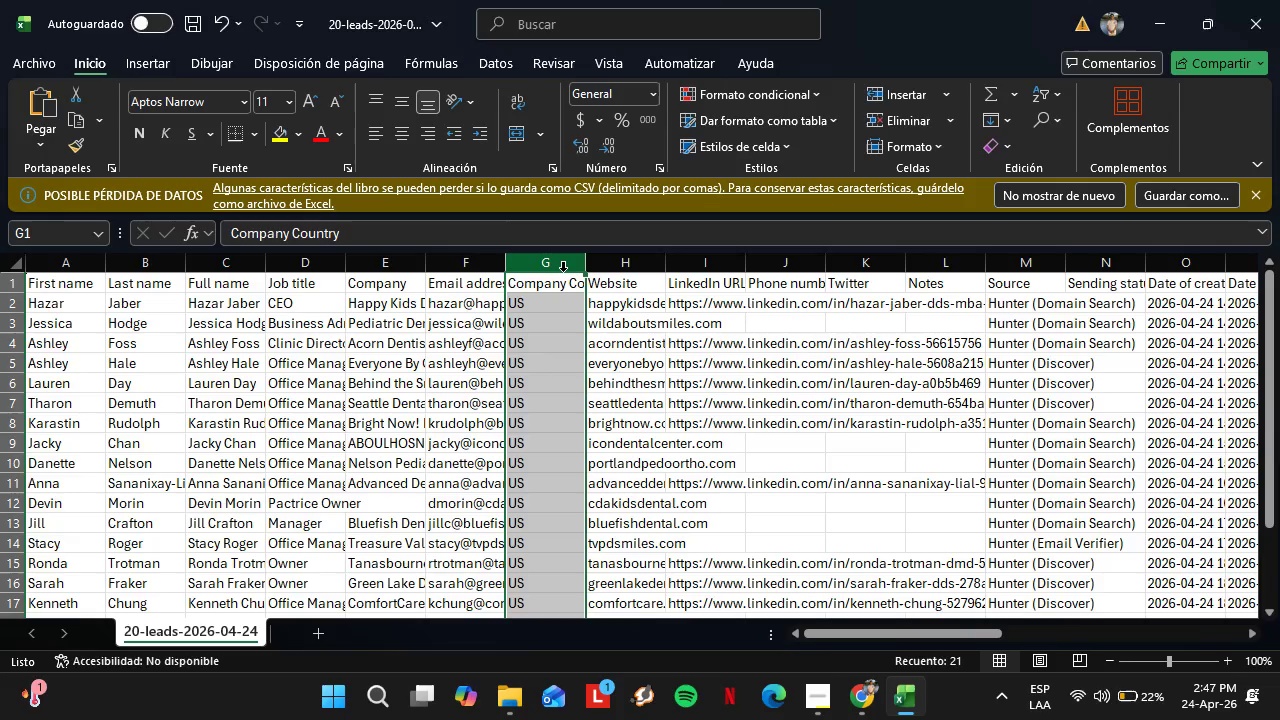 
right_click([562, 271])
 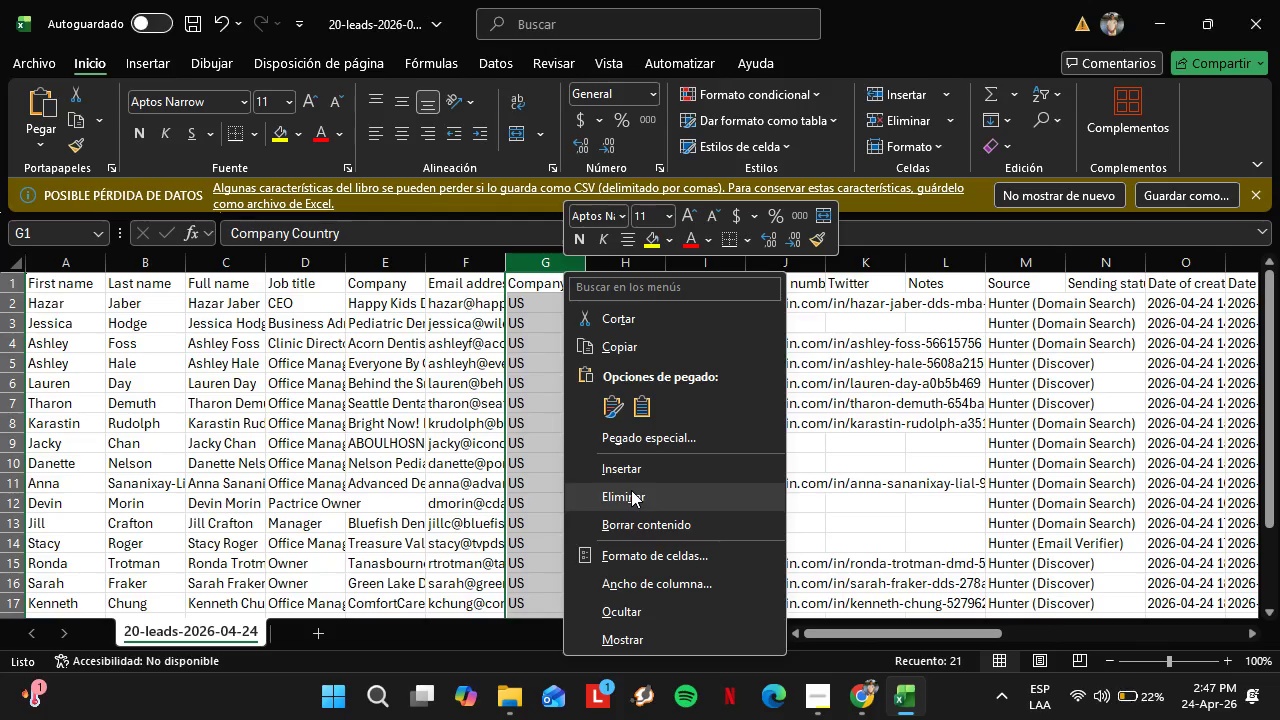 
left_click([631, 490])
 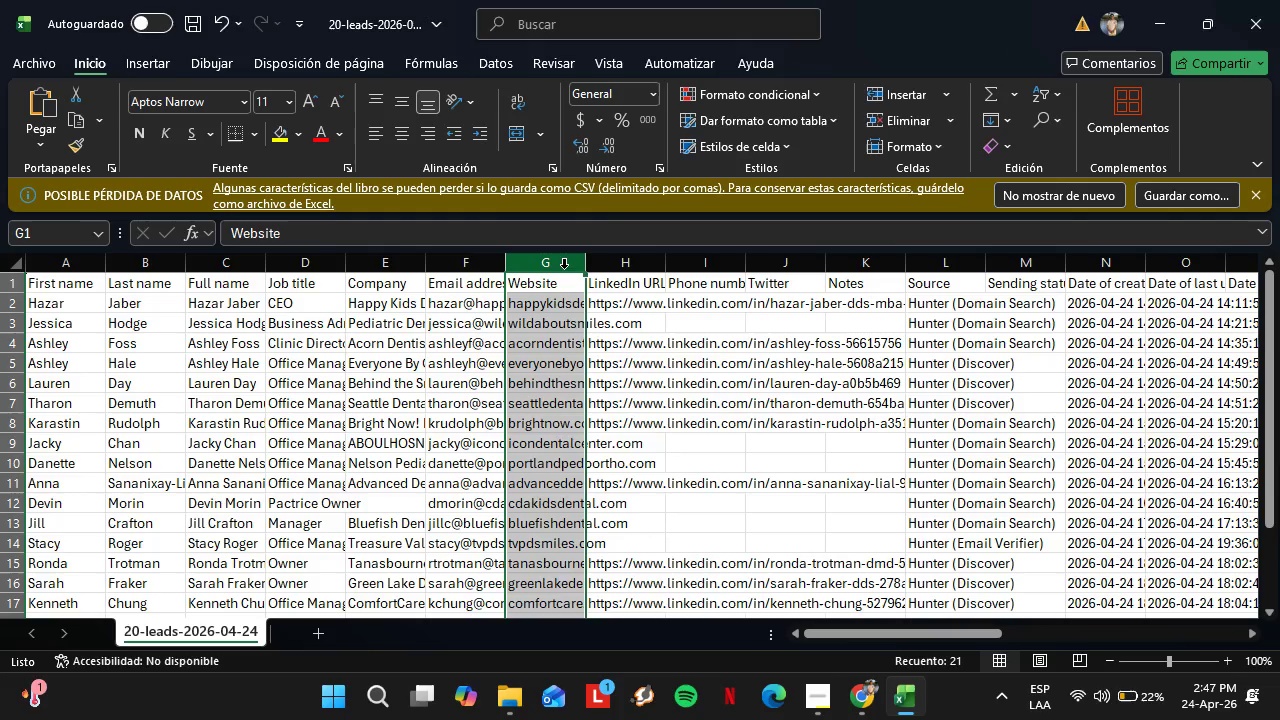 
right_click([562, 265])
 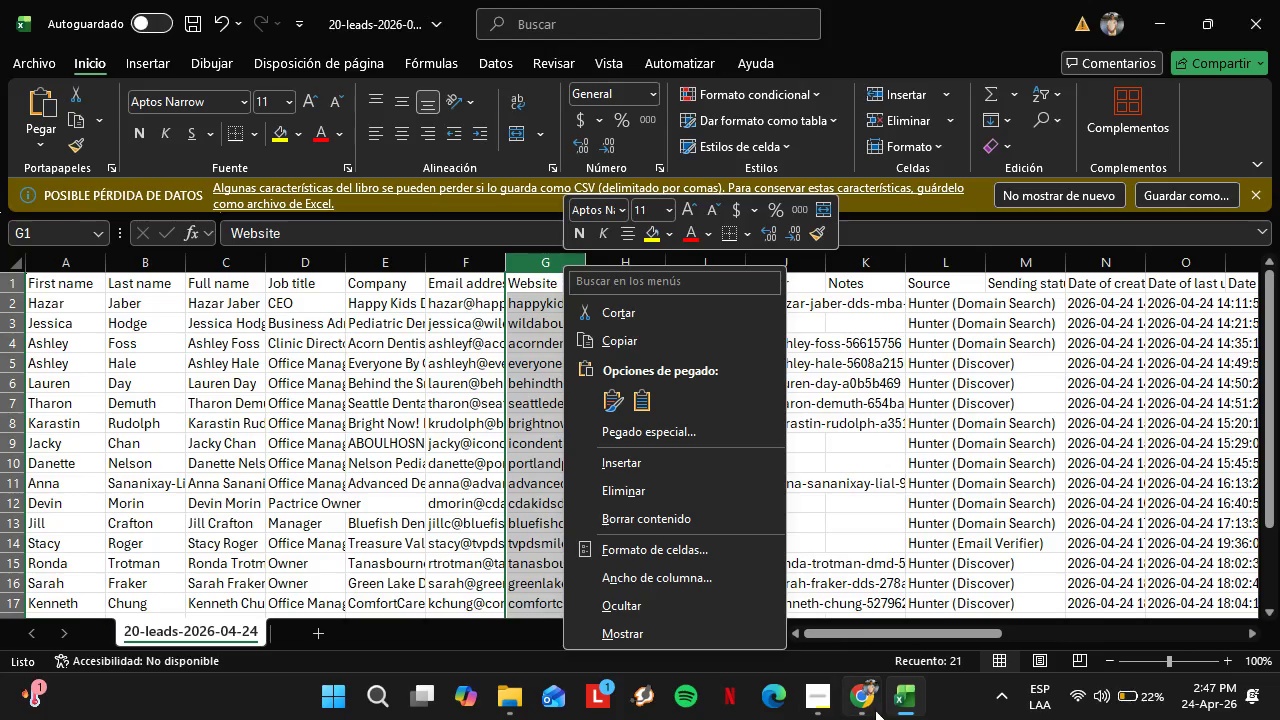 
left_click([862, 705])
 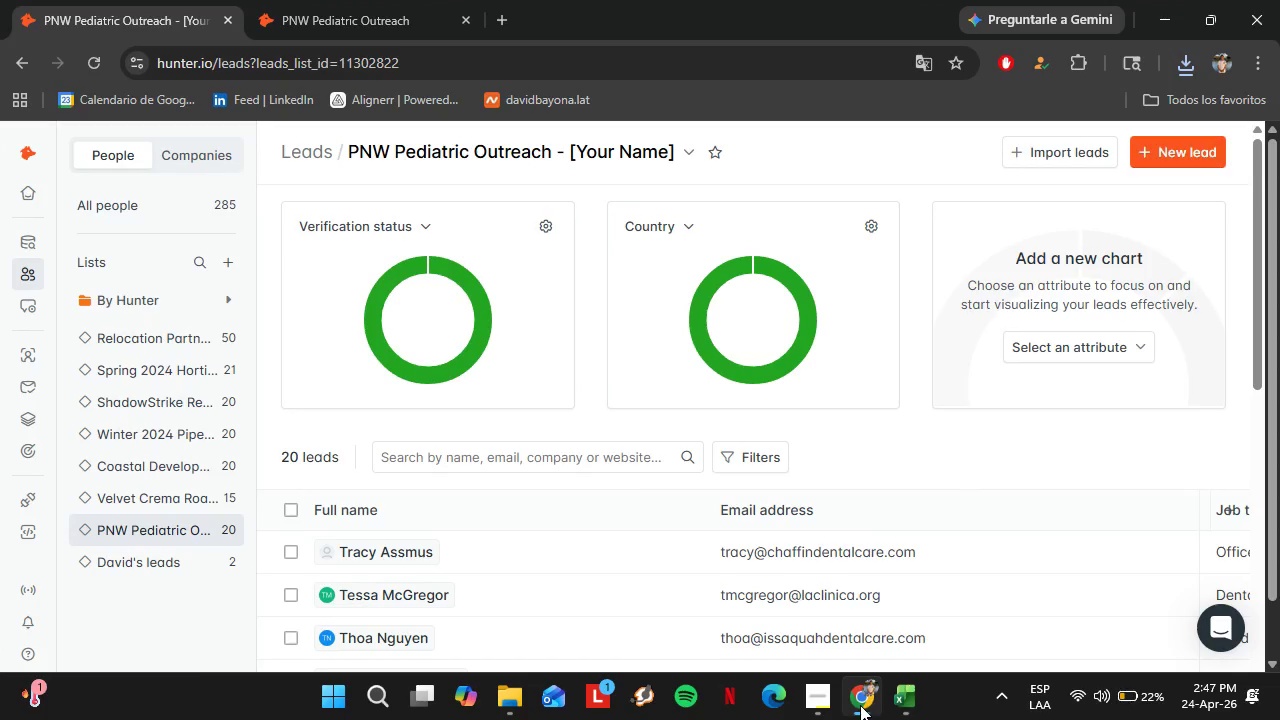 
left_click([860, 704])
 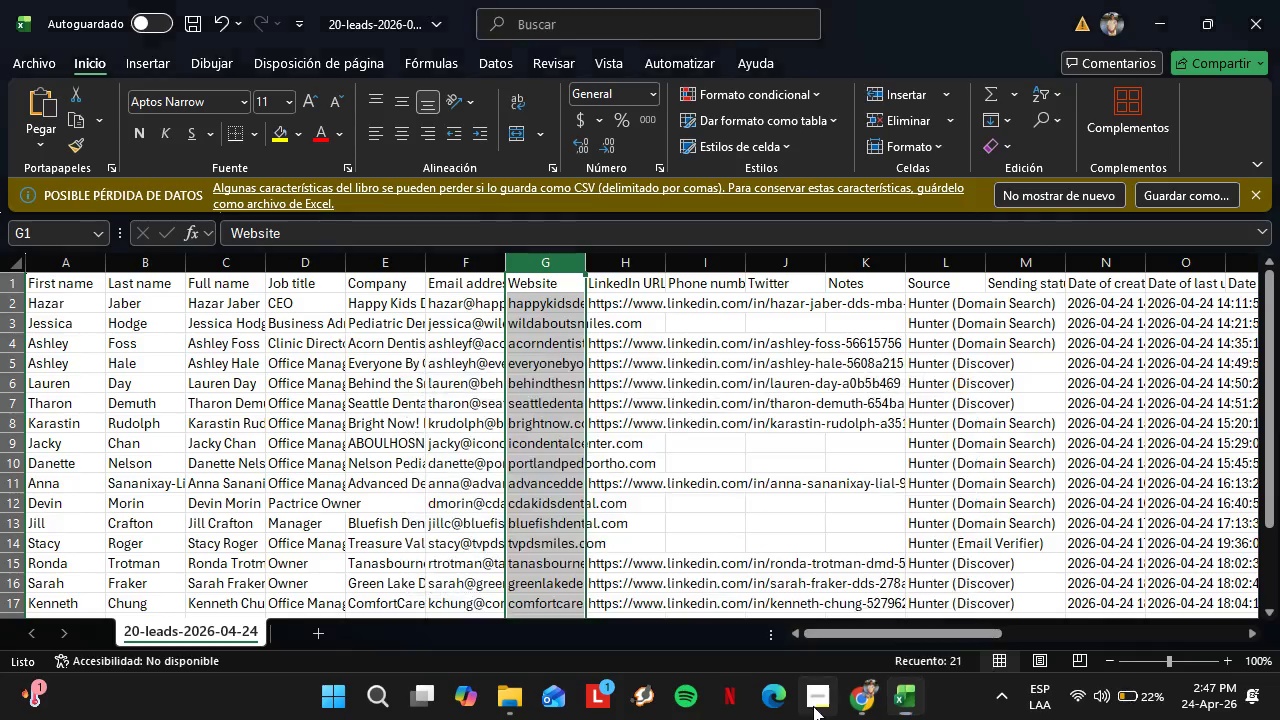 
double_click([813, 706])